 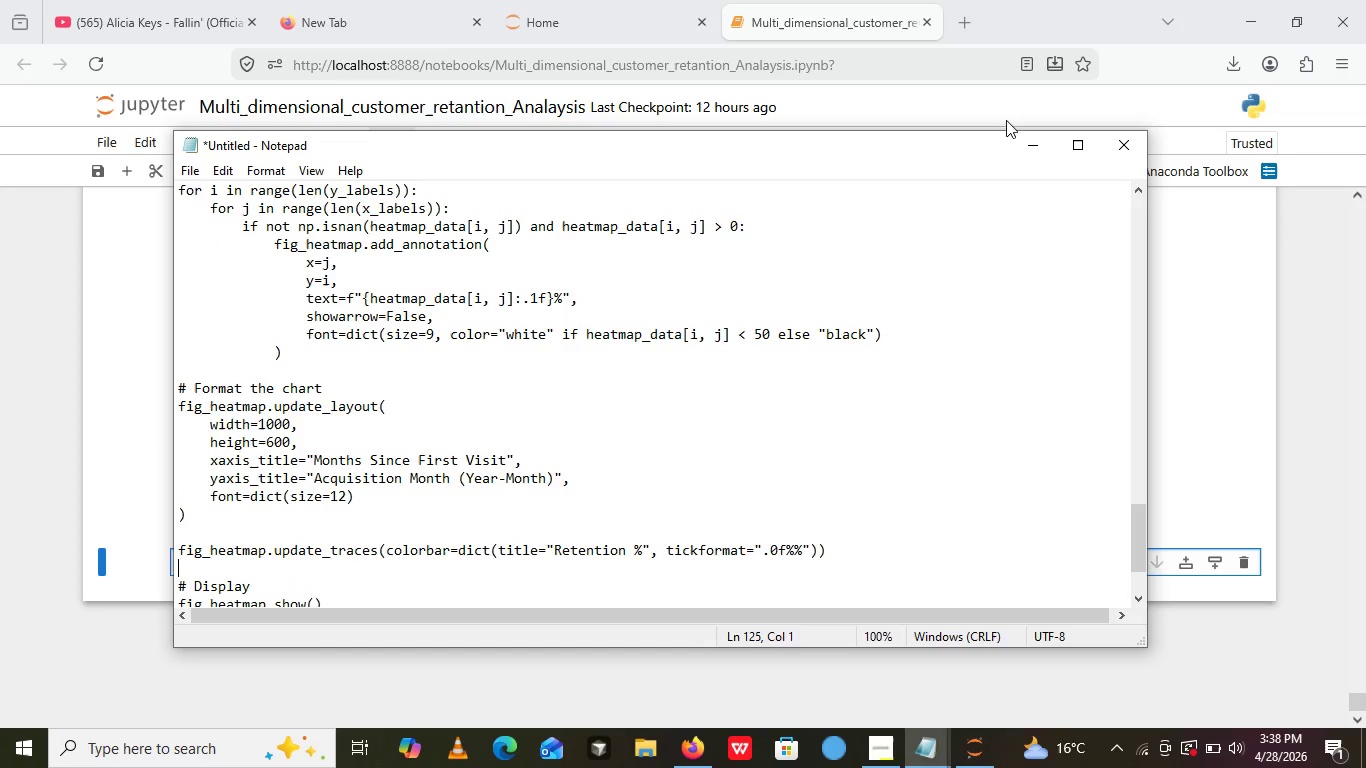 
left_click([1046, 139])
 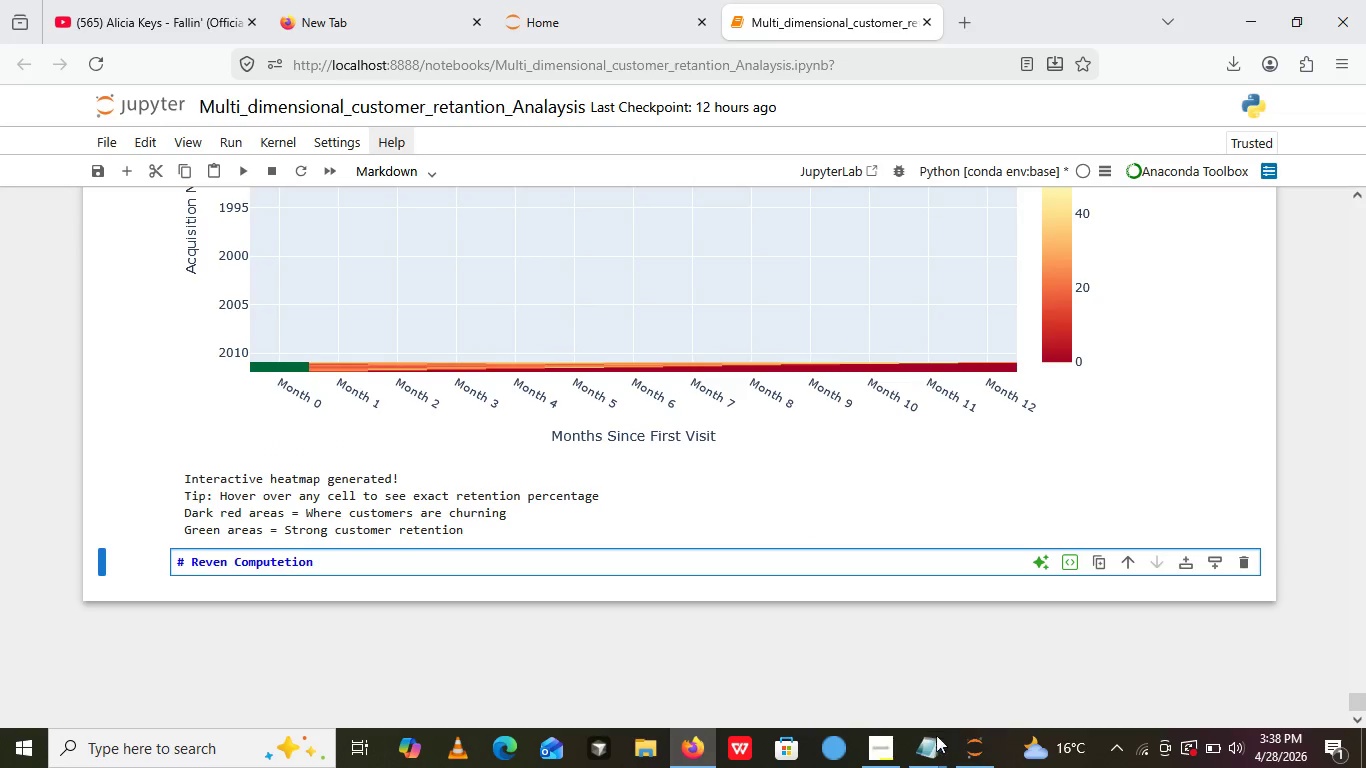 
left_click([939, 749])
 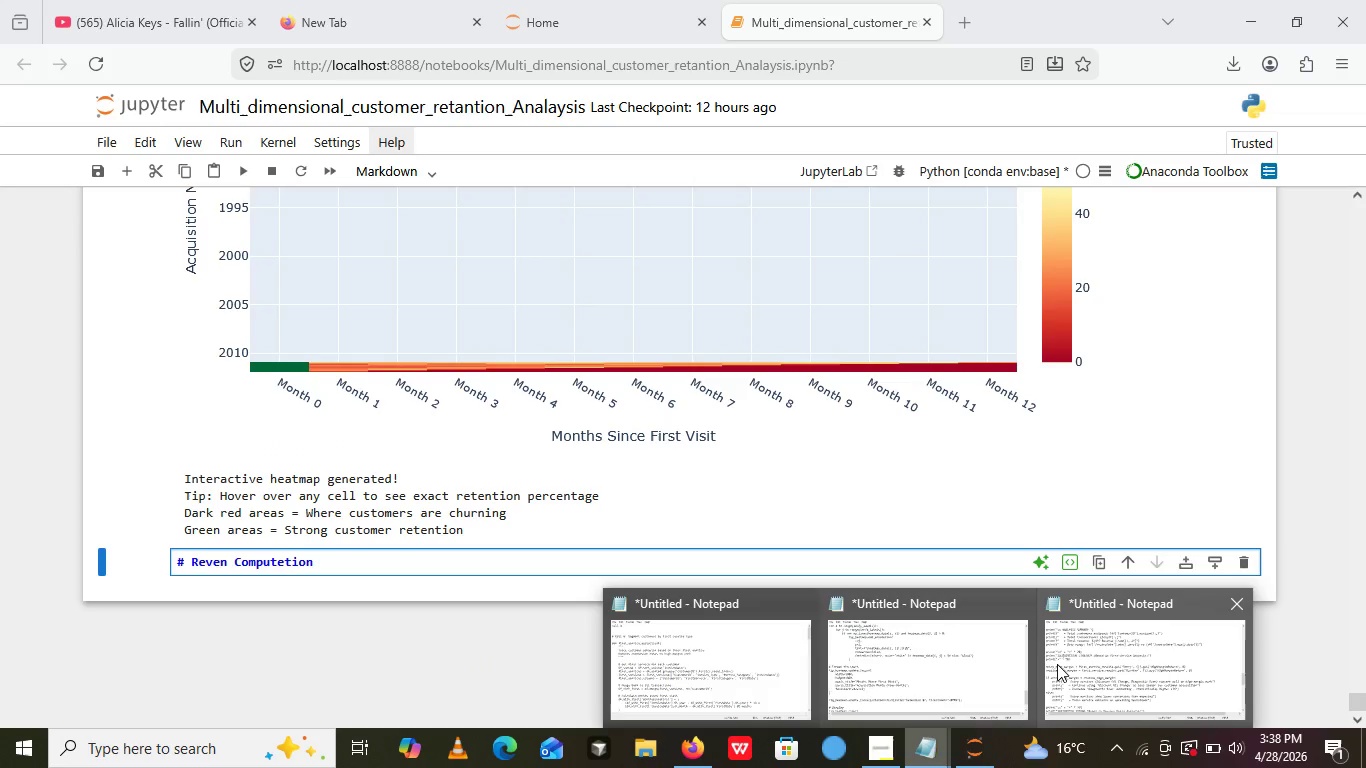 
left_click([1057, 664])
 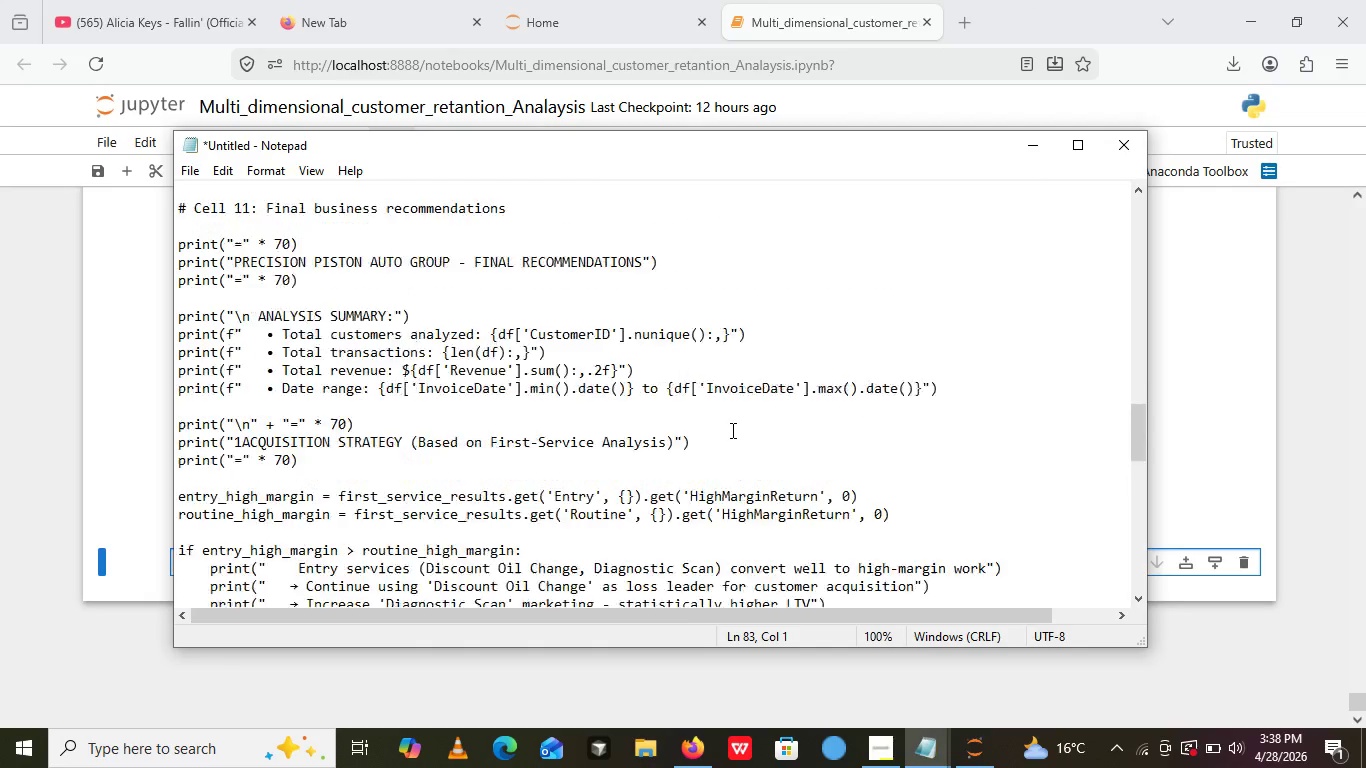 
scroll: coordinate [731, 430], scroll_direction: up, amount: 12.0
 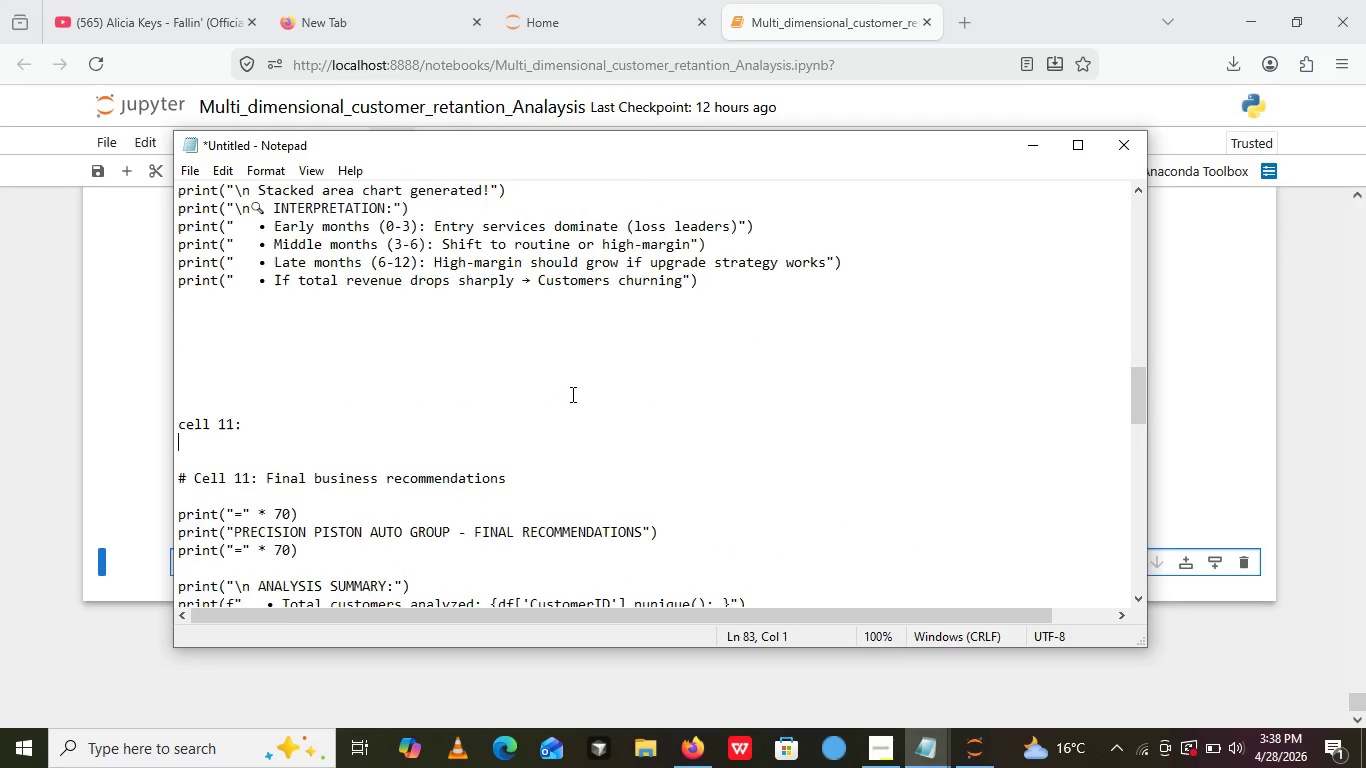 
right_click([571, 394])
 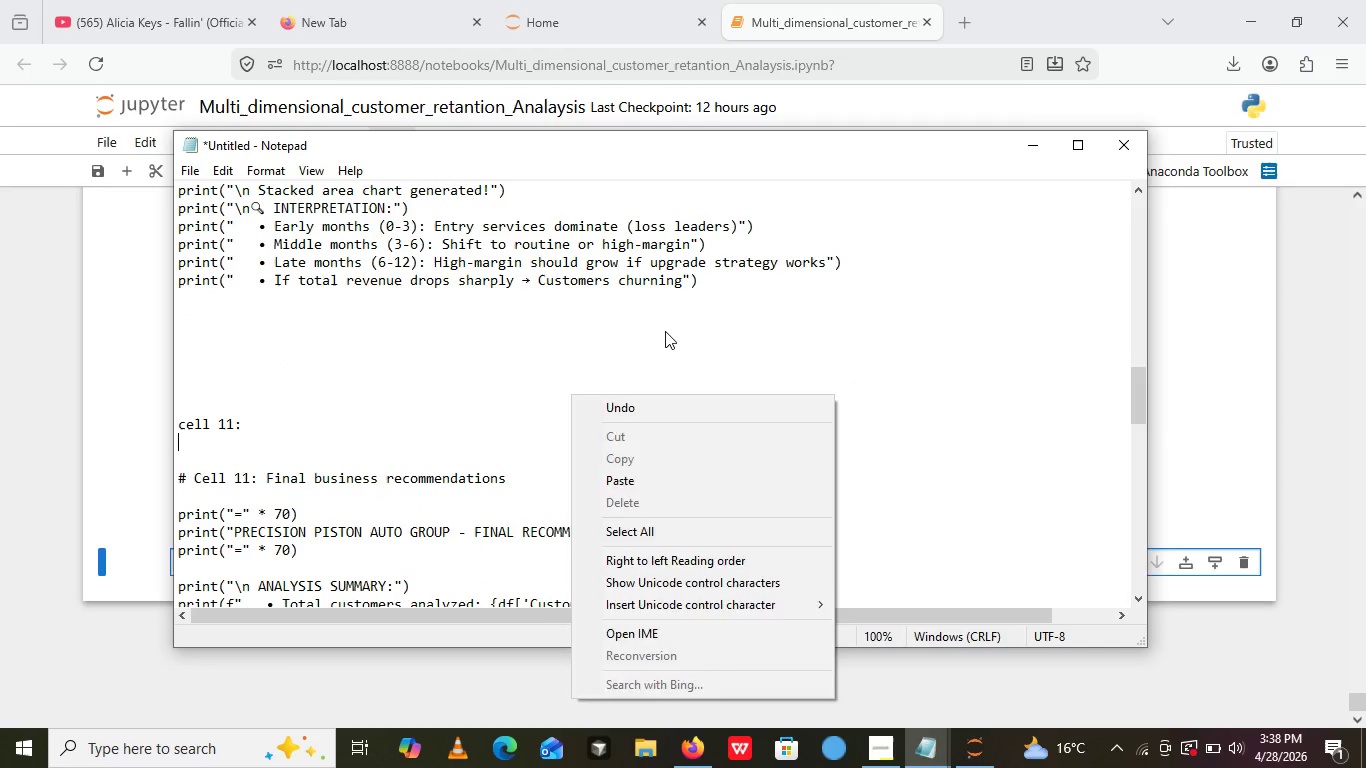 
scroll: coordinate [571, 394], scroll_direction: down, amount: 5.0
 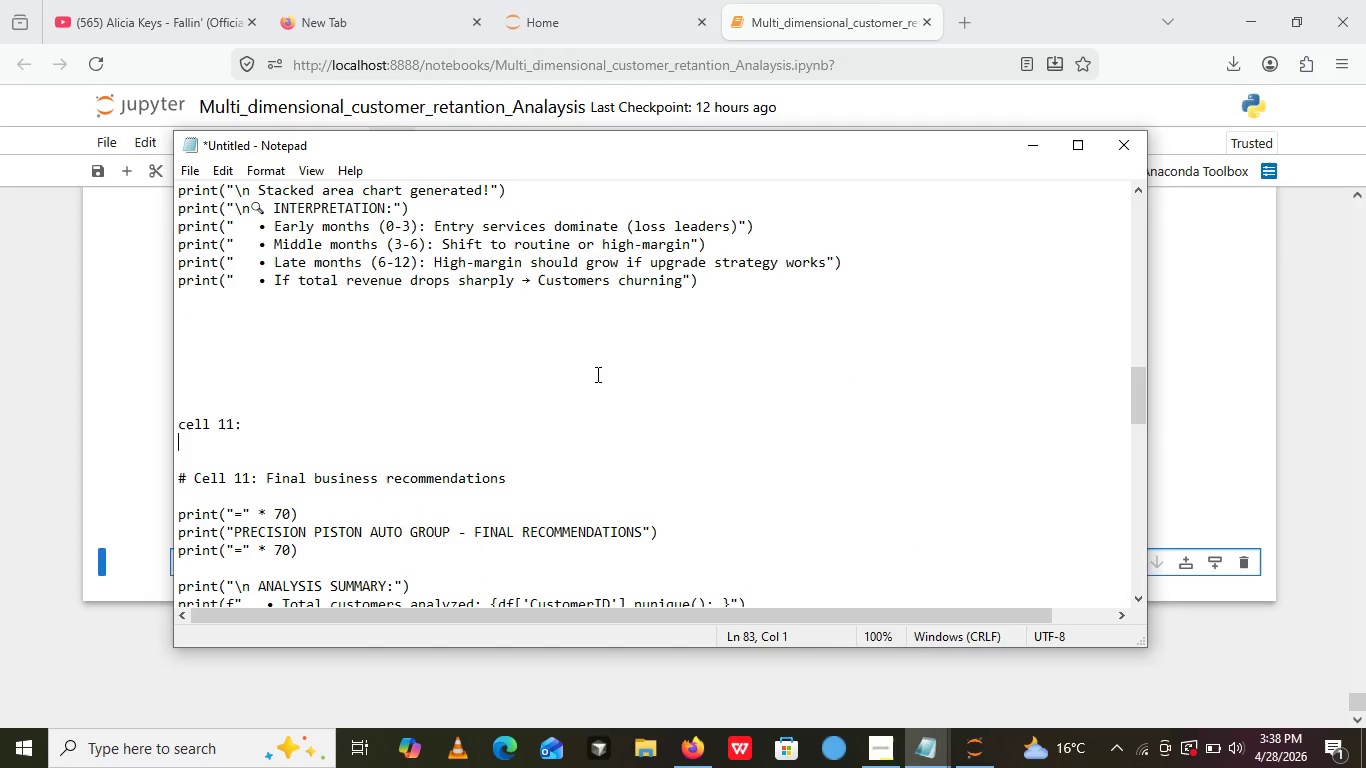 
left_click([665, 331])
 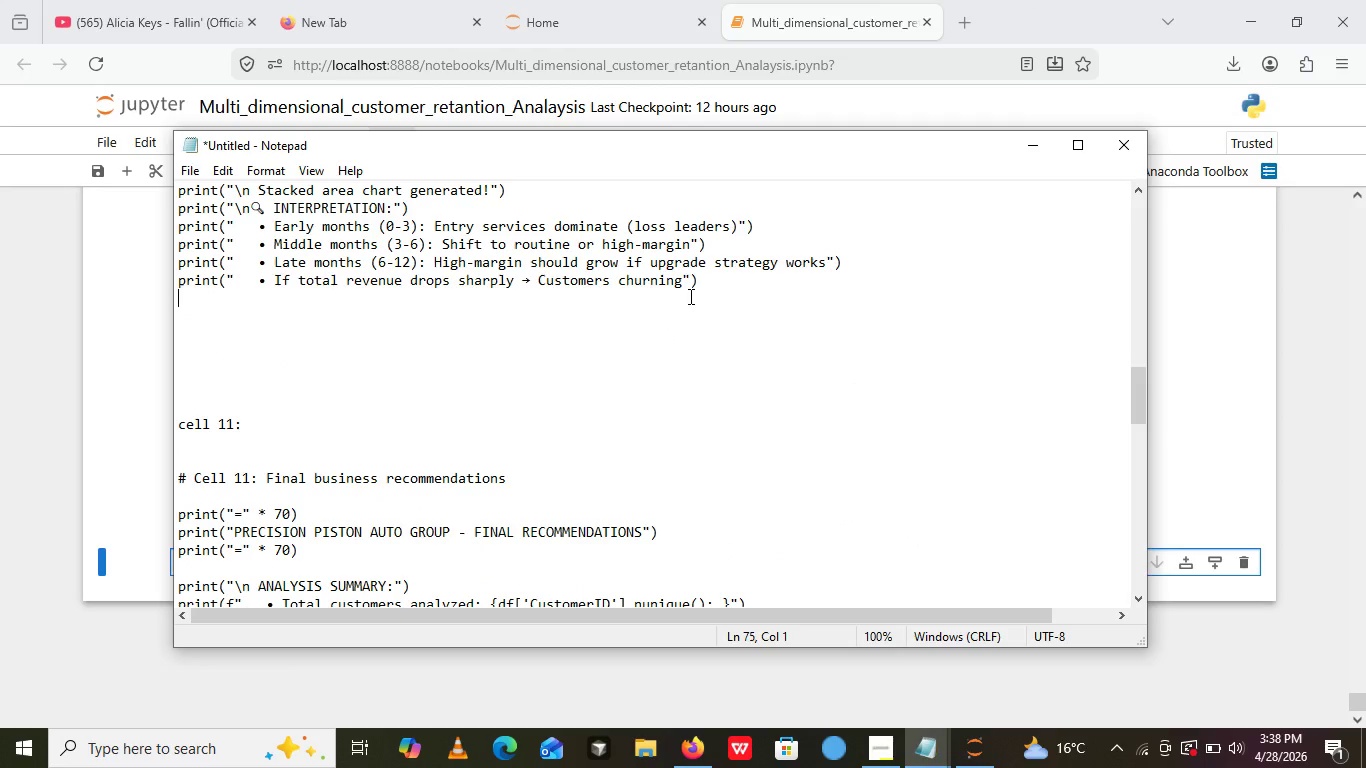 
left_click_drag(start_coordinate=[689, 296], to_coordinate=[166, 190])
 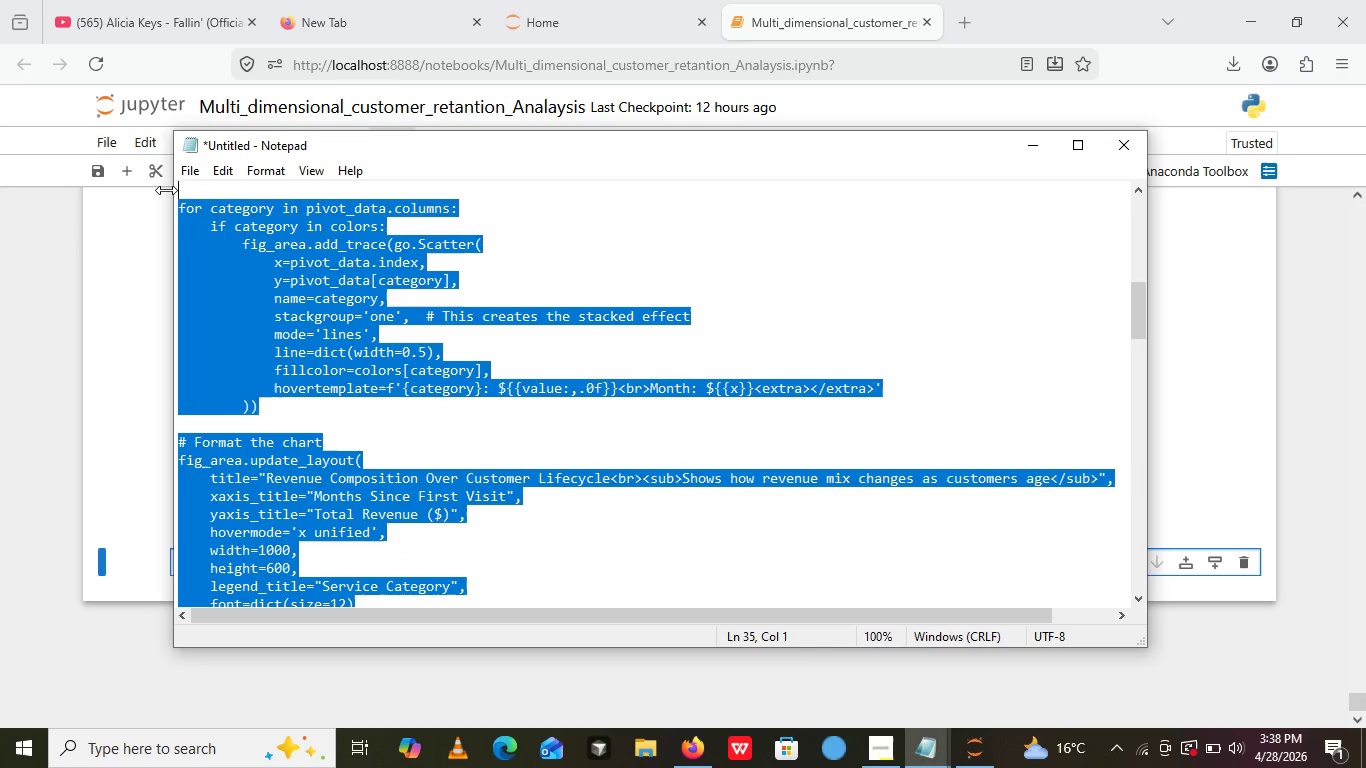 
key(Control+C)
 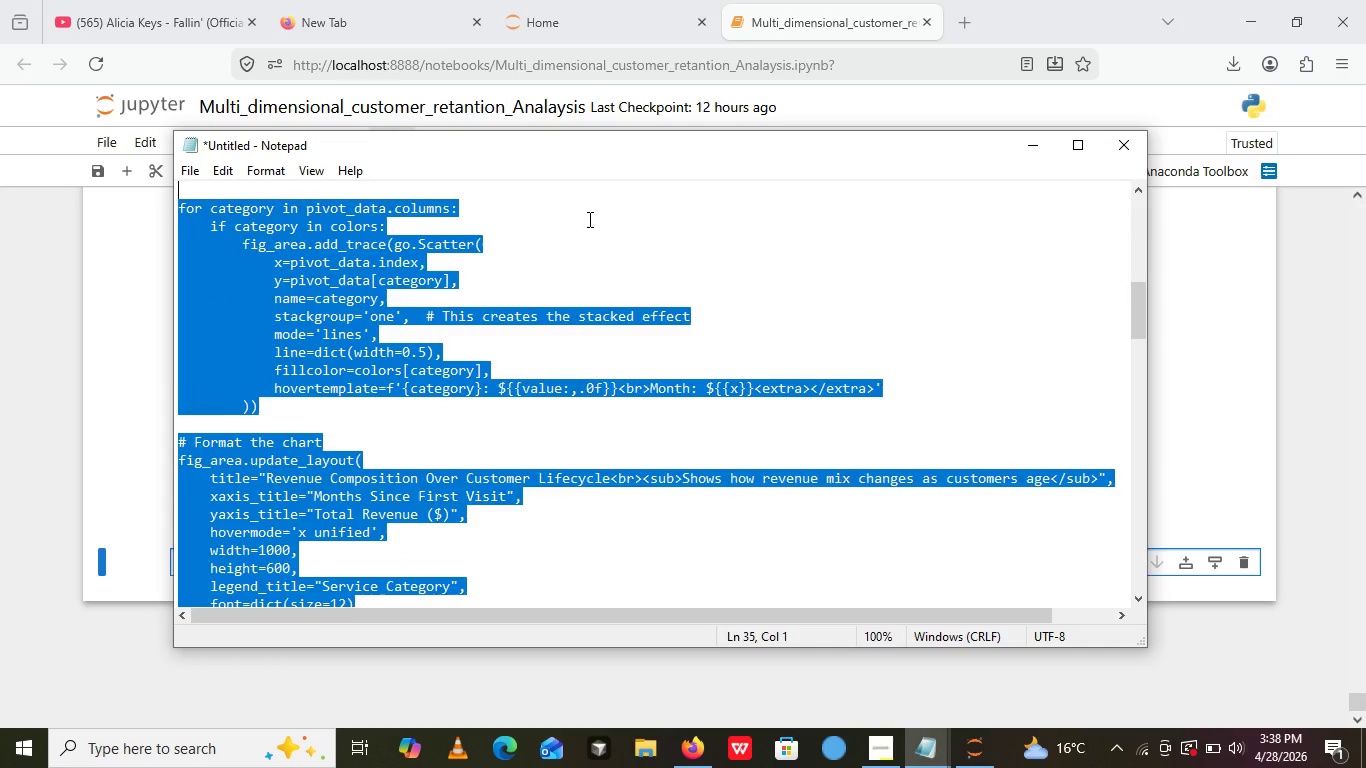 
left_click([588, 219])
 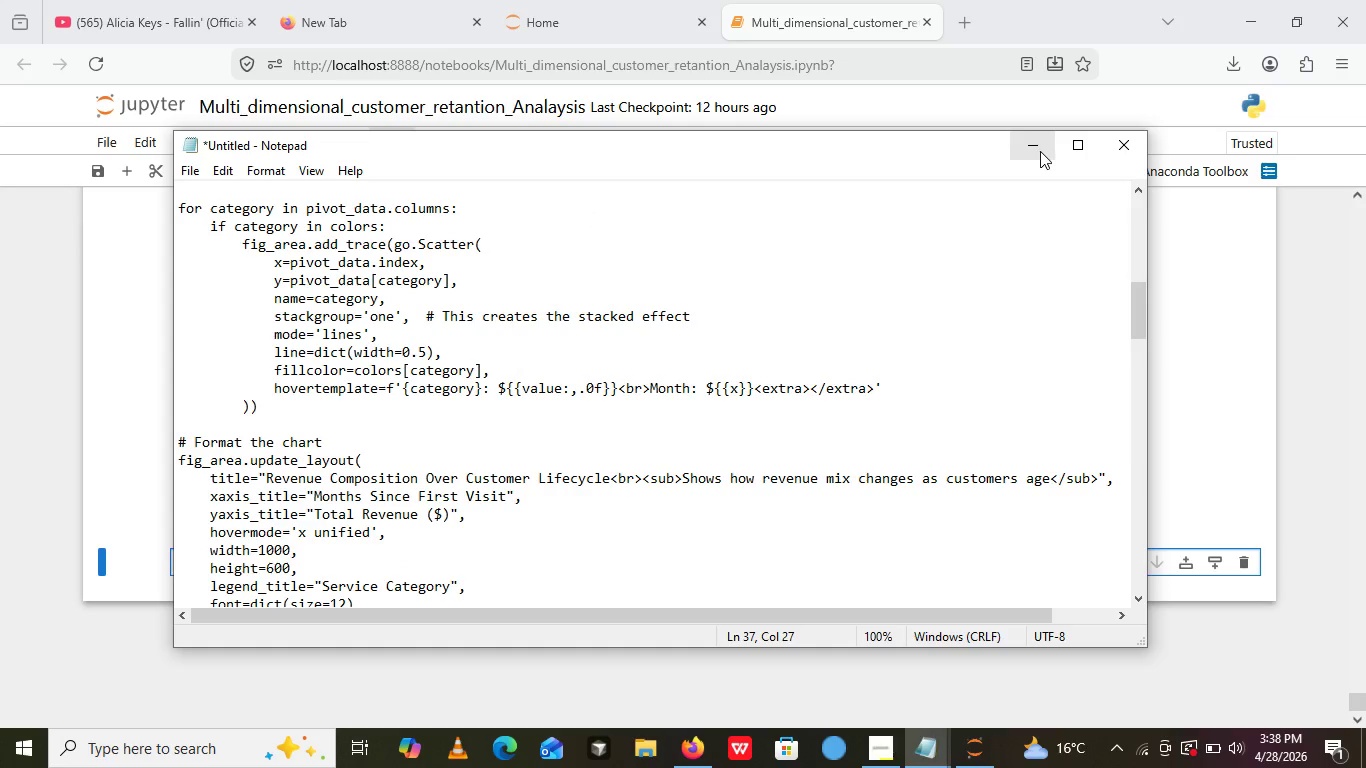 
left_click([1040, 151])
 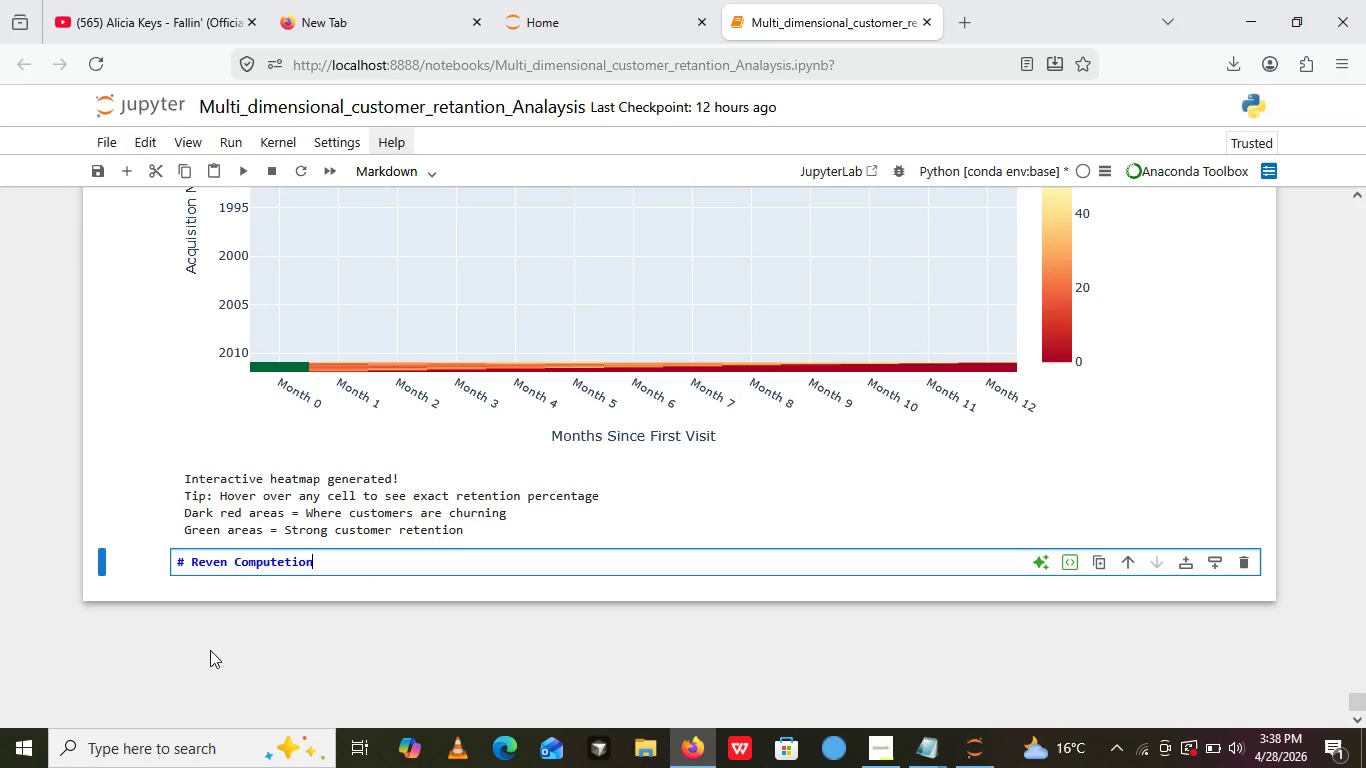 
left_click([322, 559])
 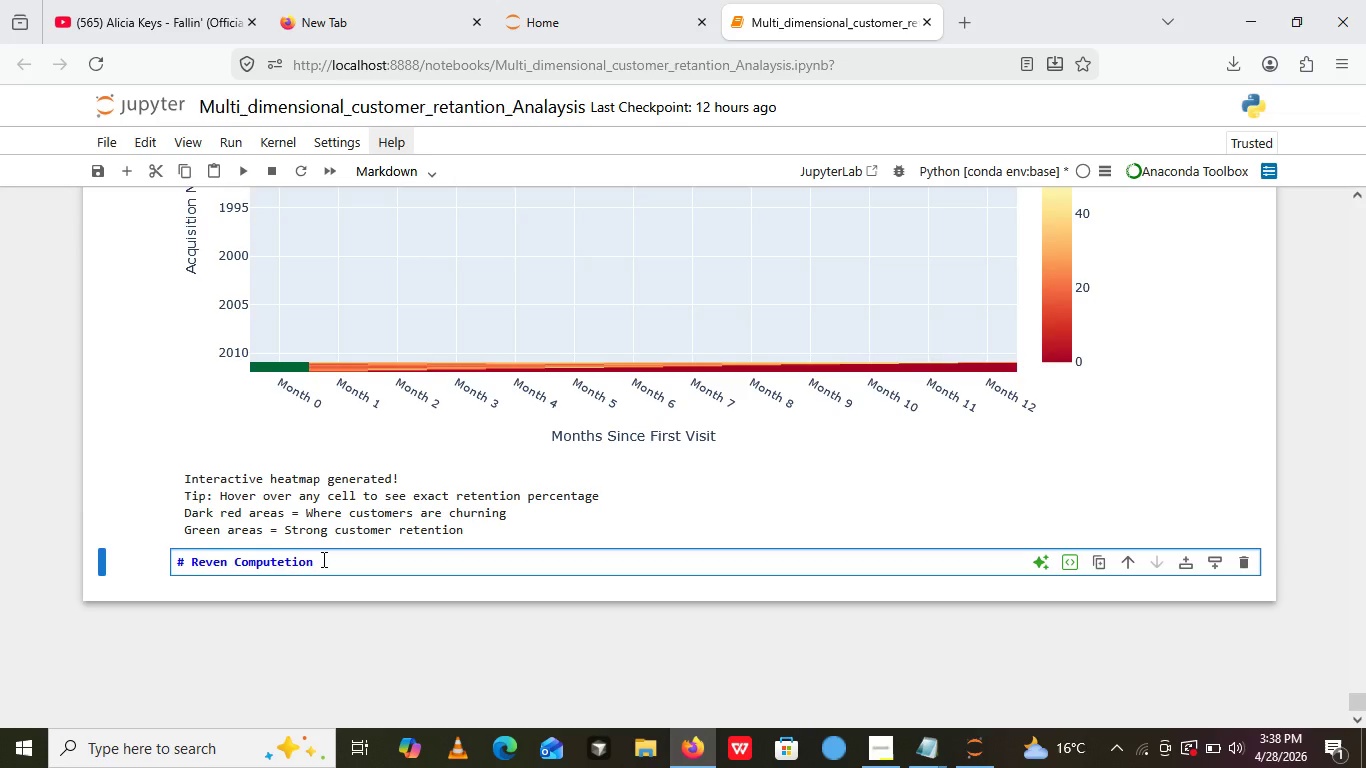 
key(Backspace)
 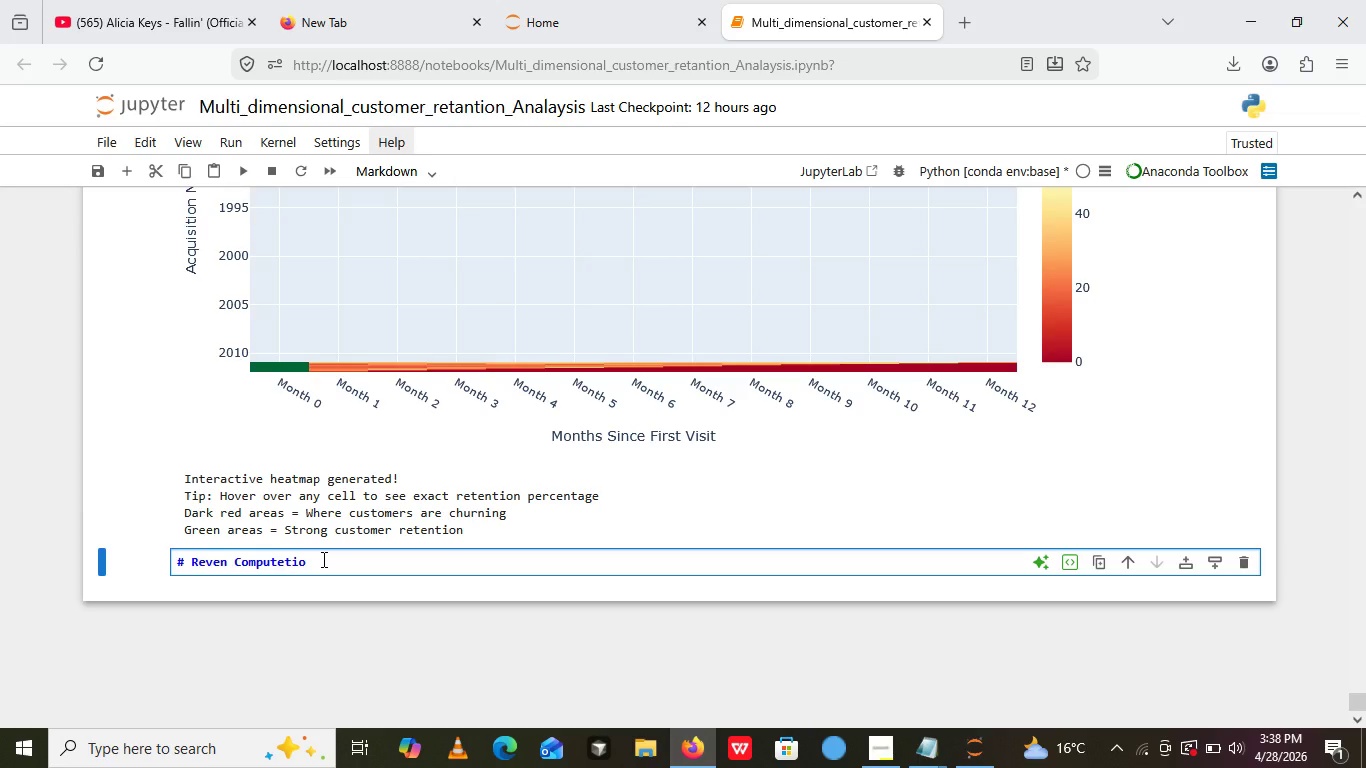 
wait(8.14)
 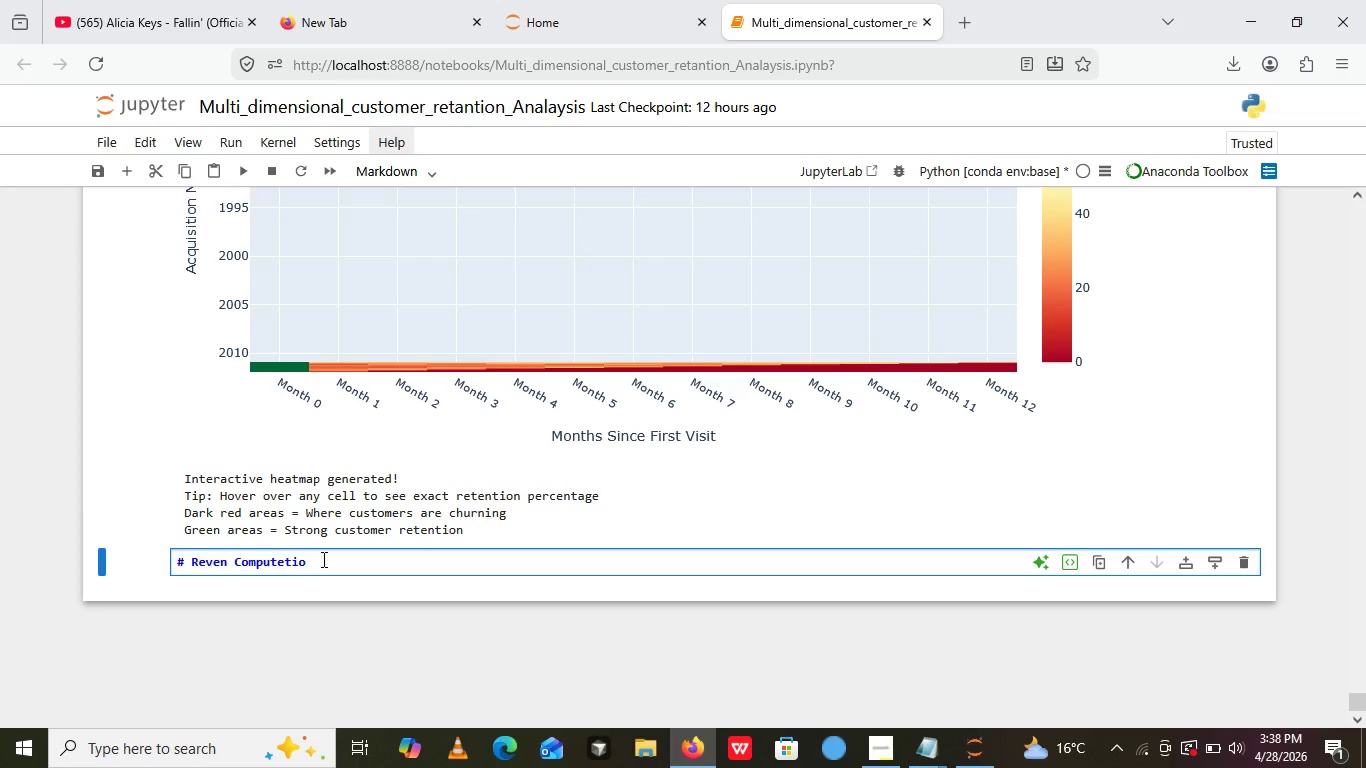 
key(Backspace)
 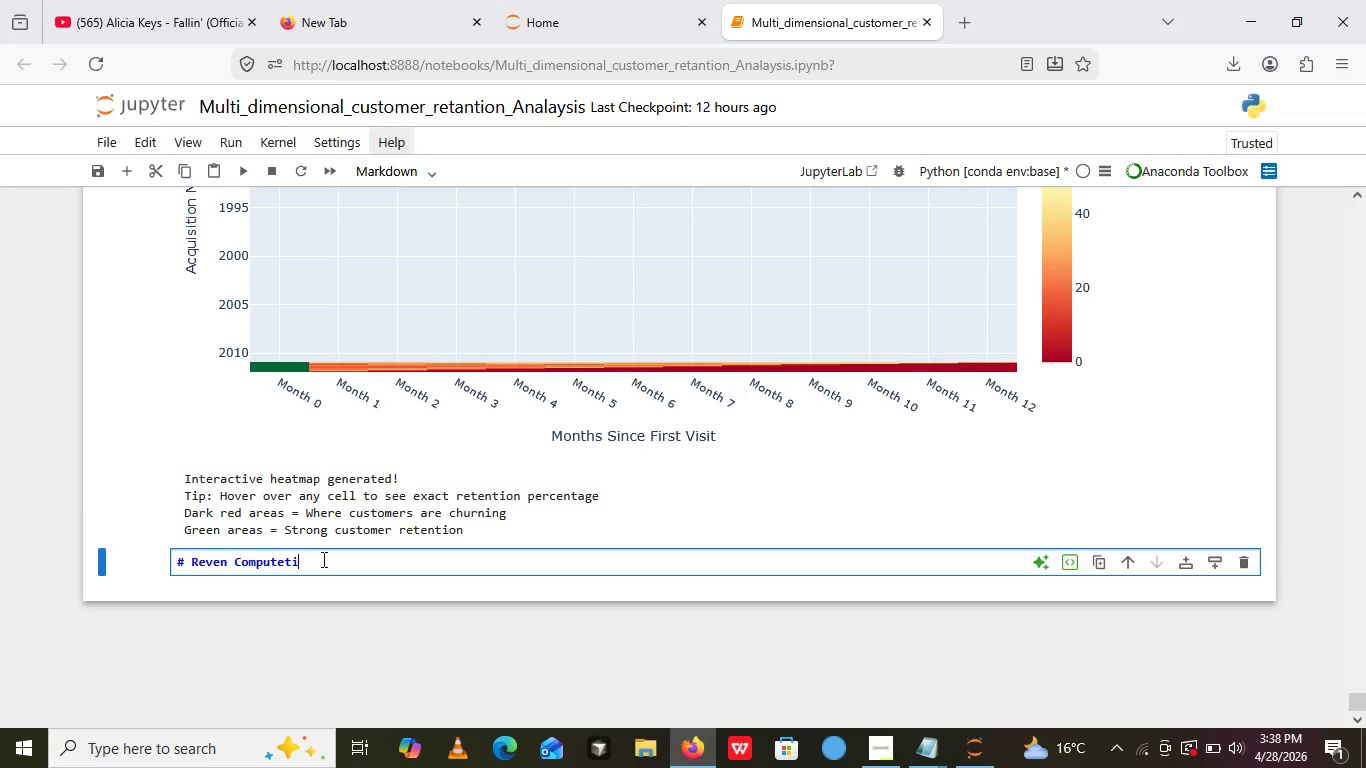 
key(Backspace)
 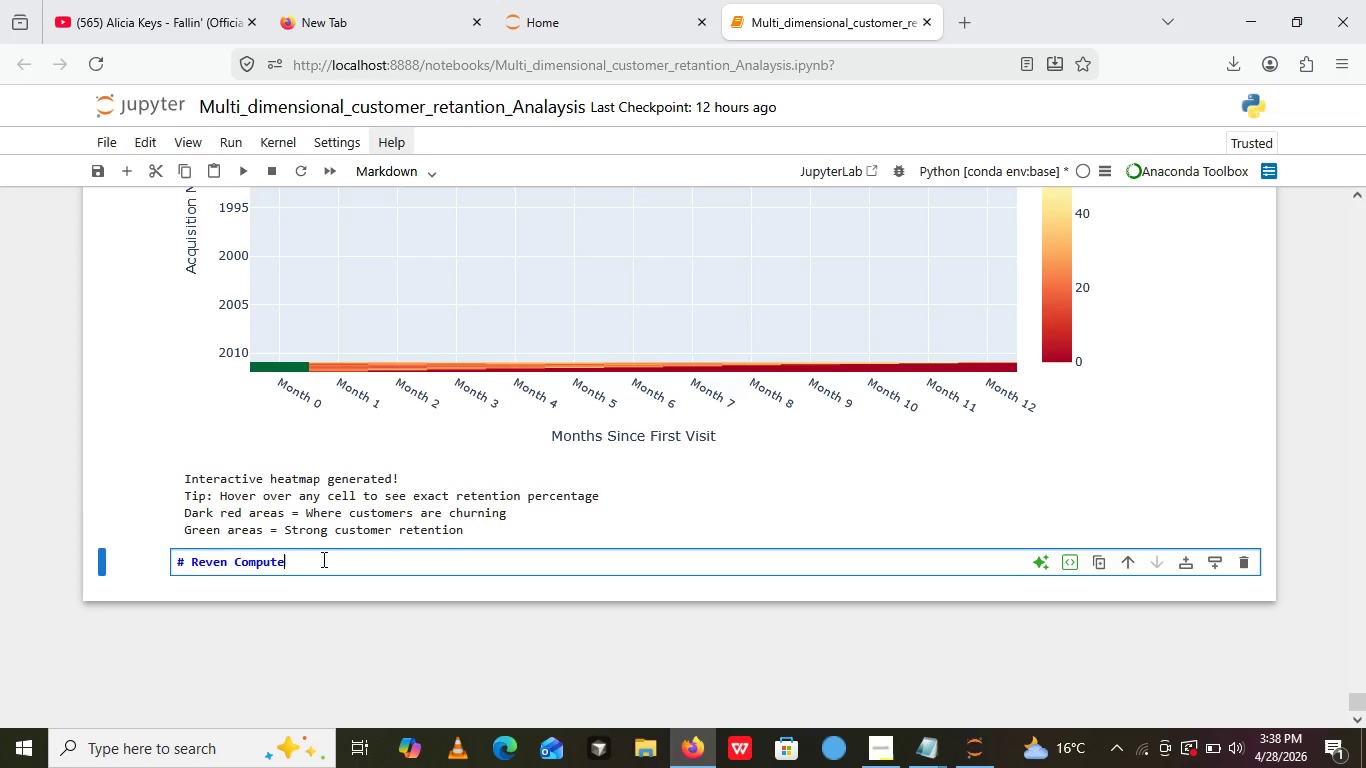 
key(Backspace)
 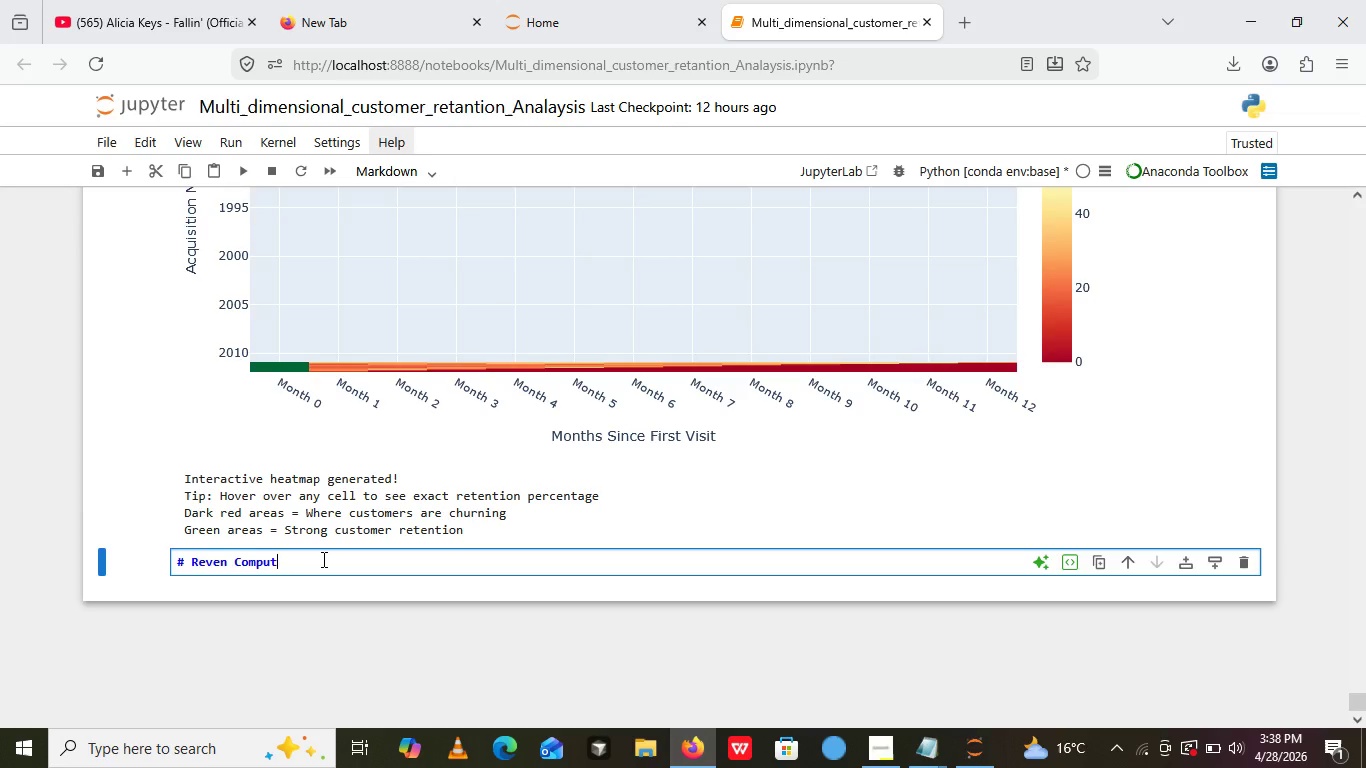 
key(Backspace)
 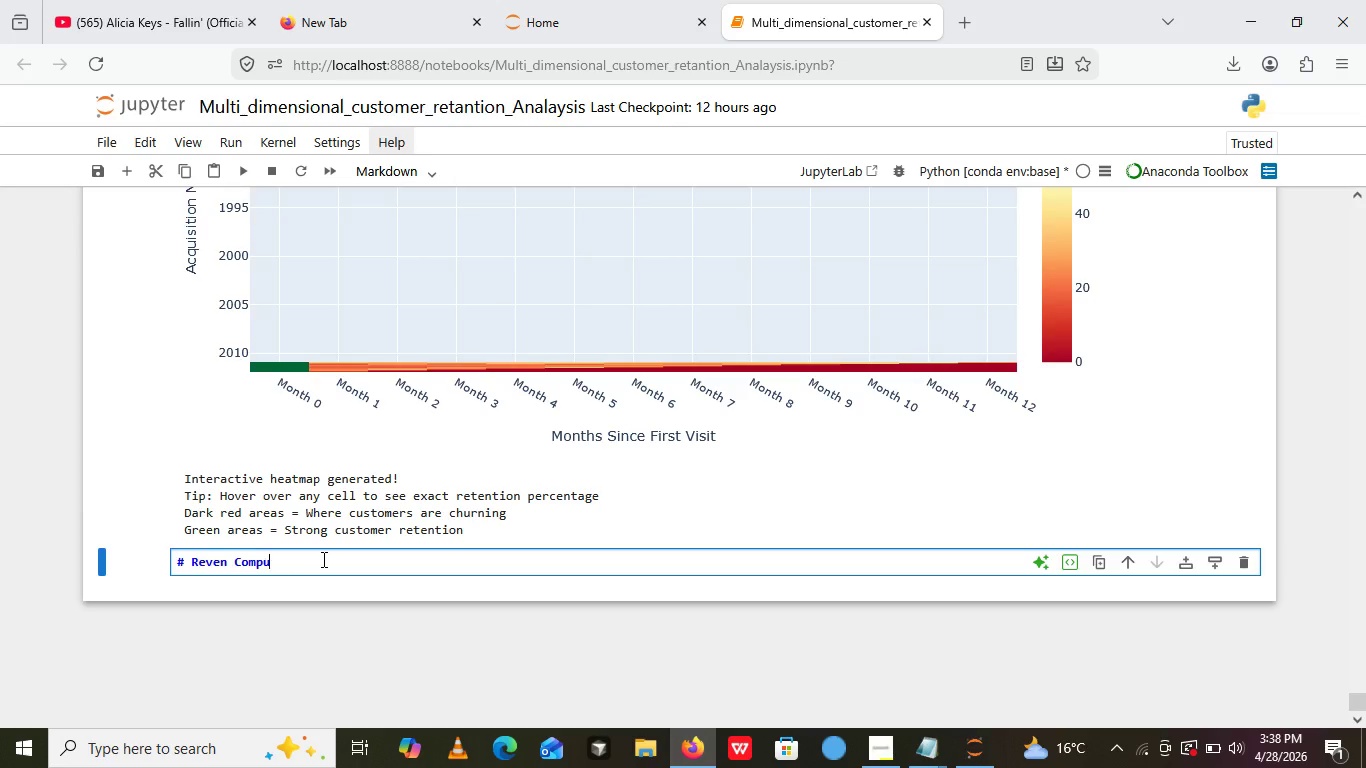 
key(Backspace)
 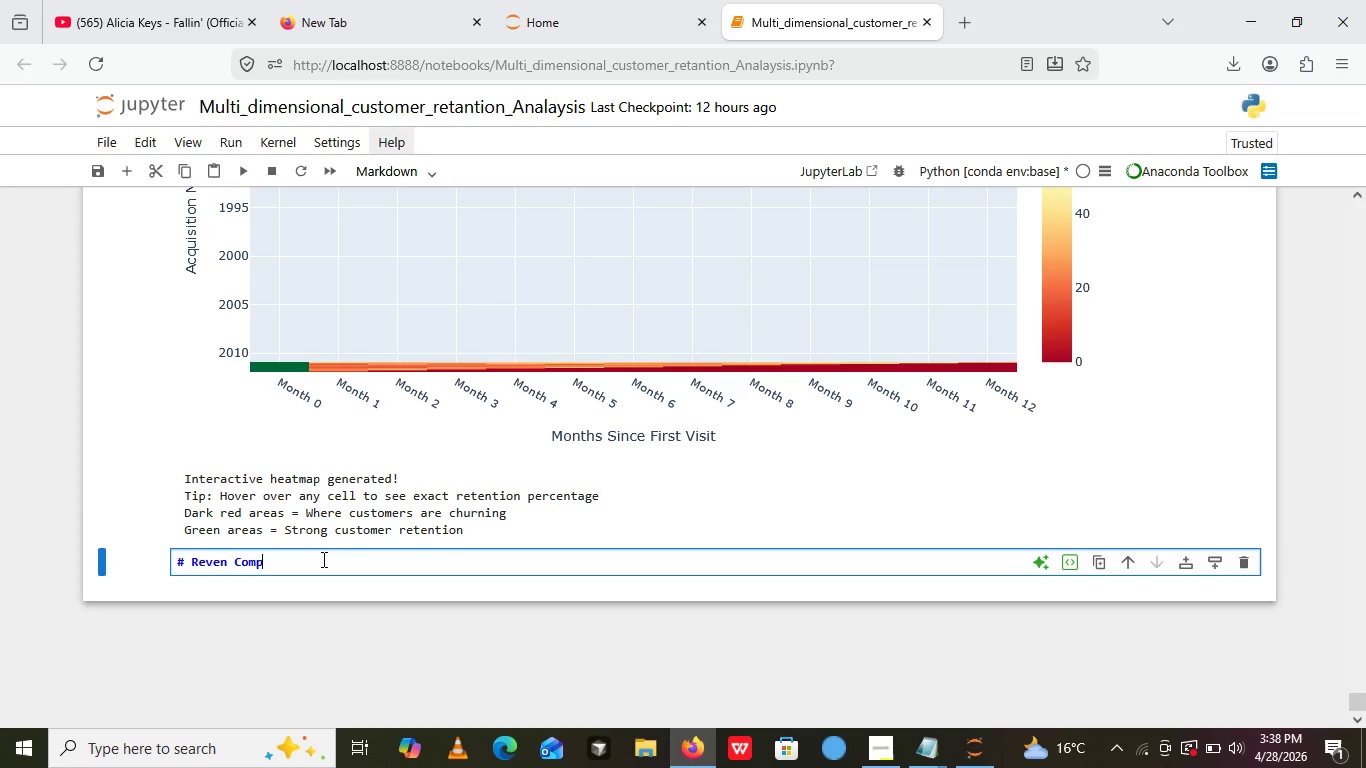 
key(Backspace)
 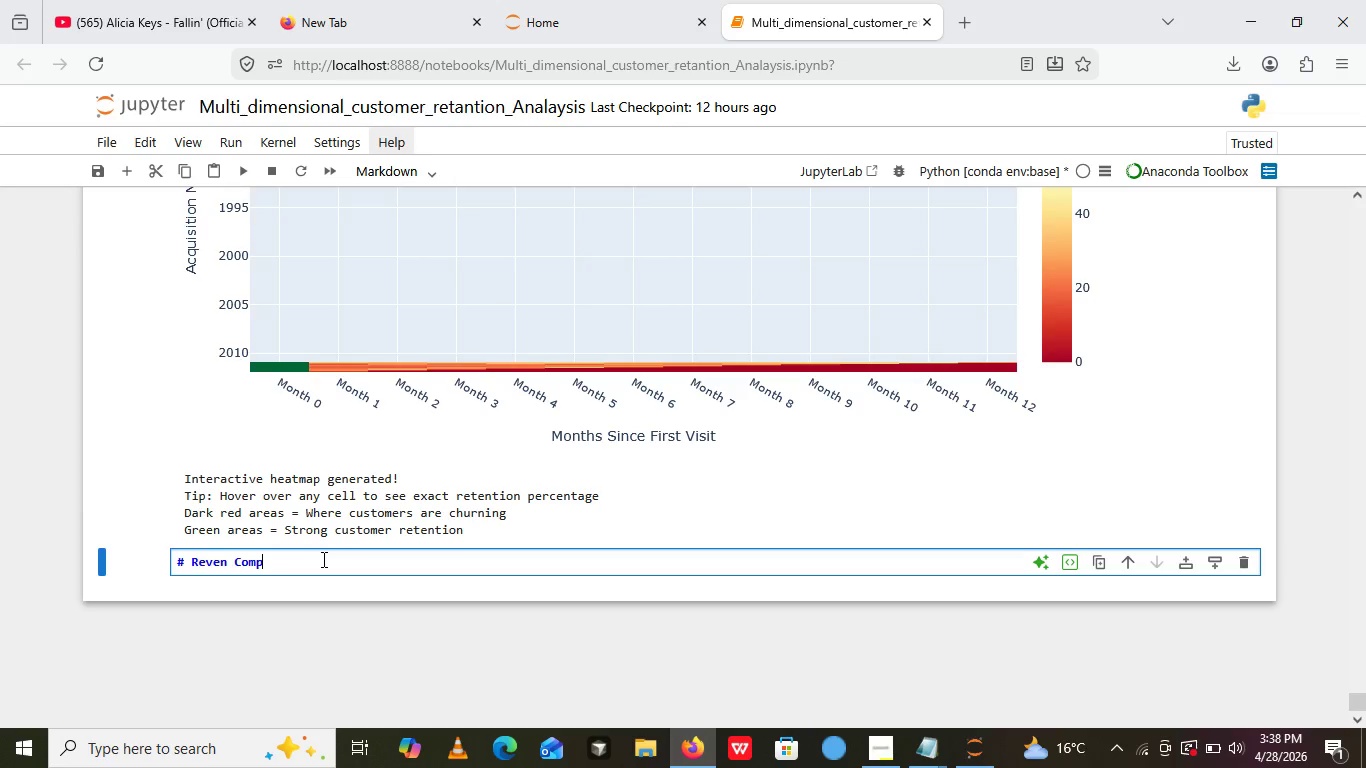 
left_click([322, 559])
 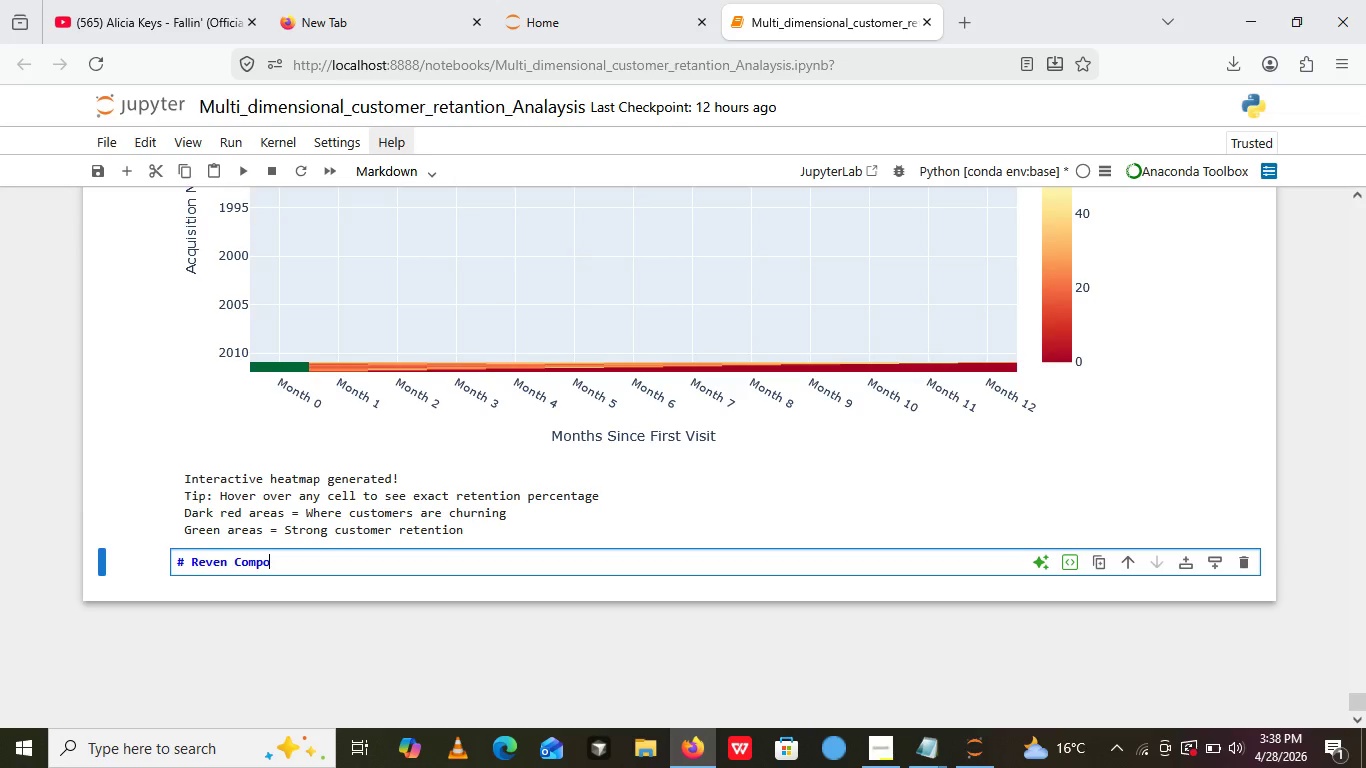 
type(osiition Stacked Area Chart)
 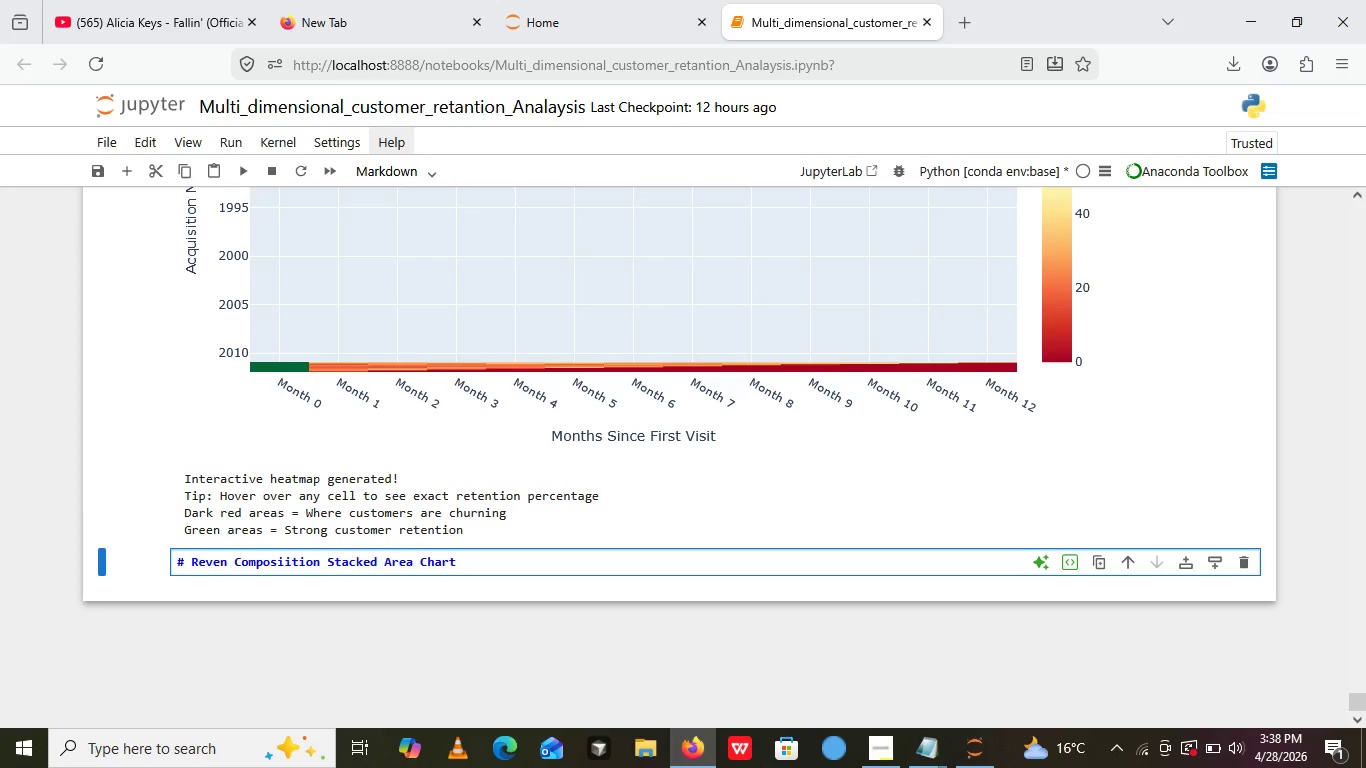 
key(Enter)
 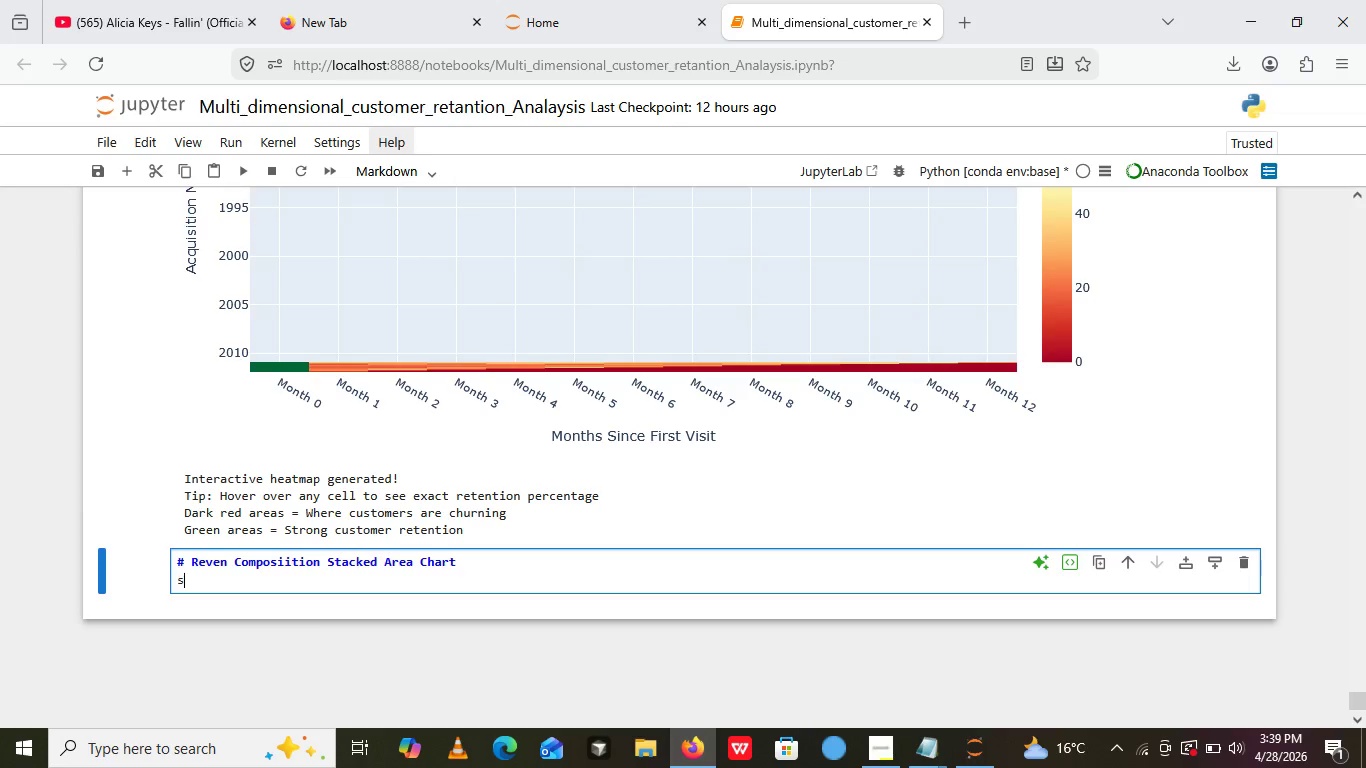 
type(show how reven)
 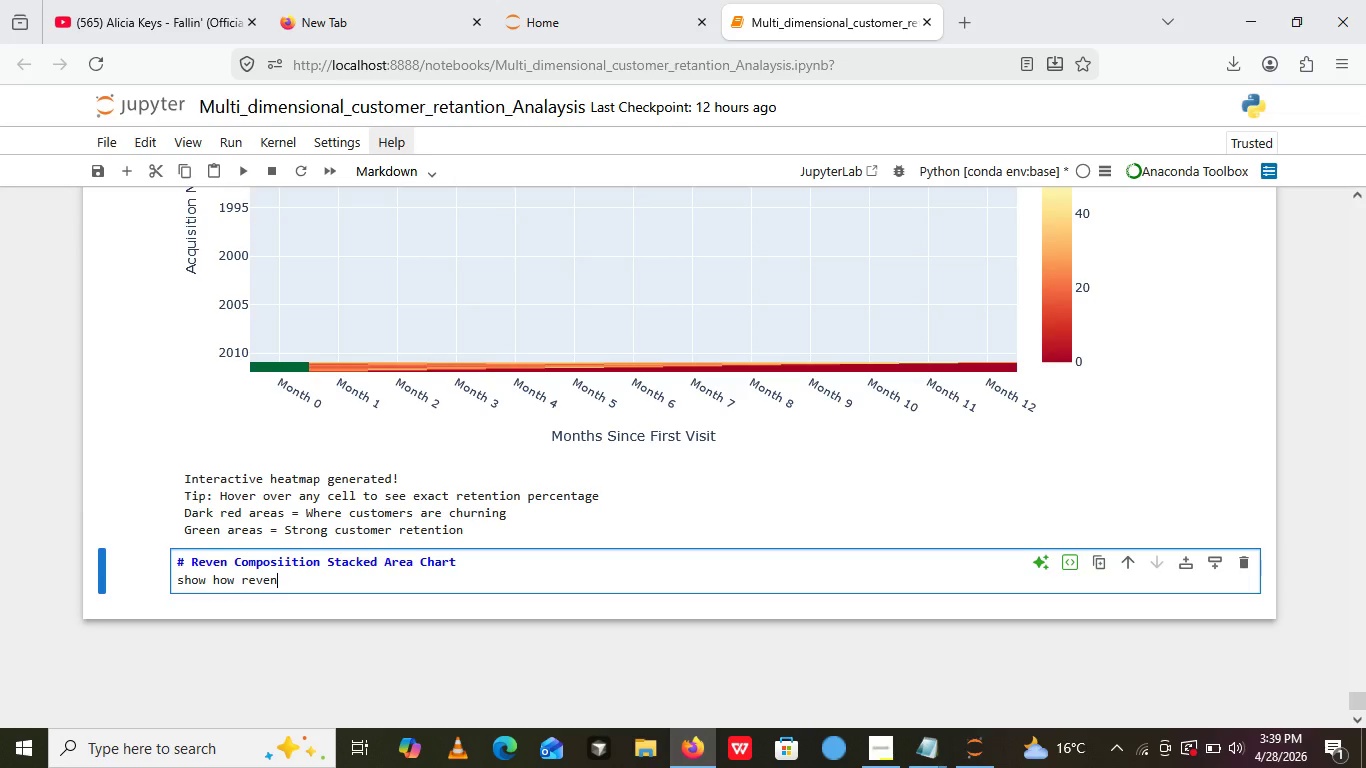 
type(ue mix xhnge )
key(Backspace)
key(Backspace)
key(Backspace)
key(Backspace)
key(Backspace)
key(Backspace)
type(change )
key(Backspace)
type(s as customer )
key(Backspace)
type(s age)
 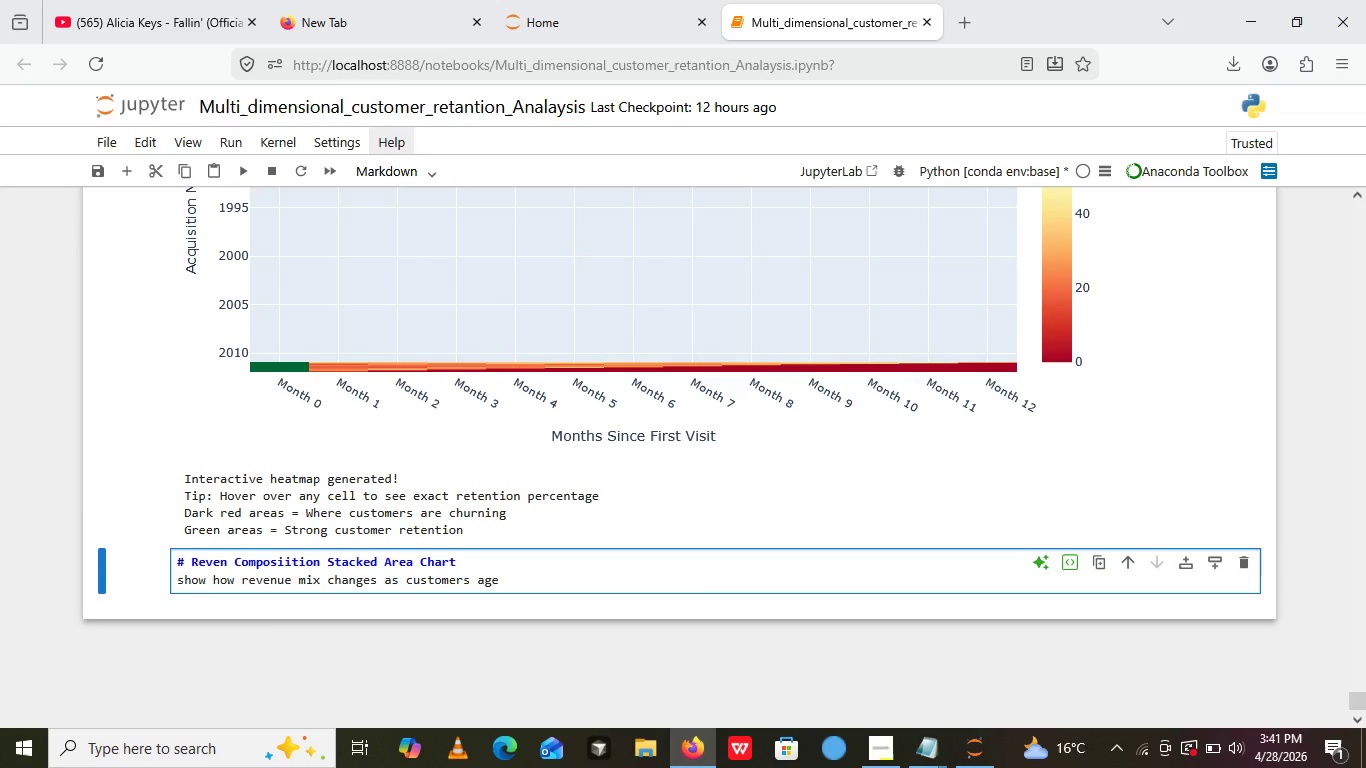 
wait(137.5)
 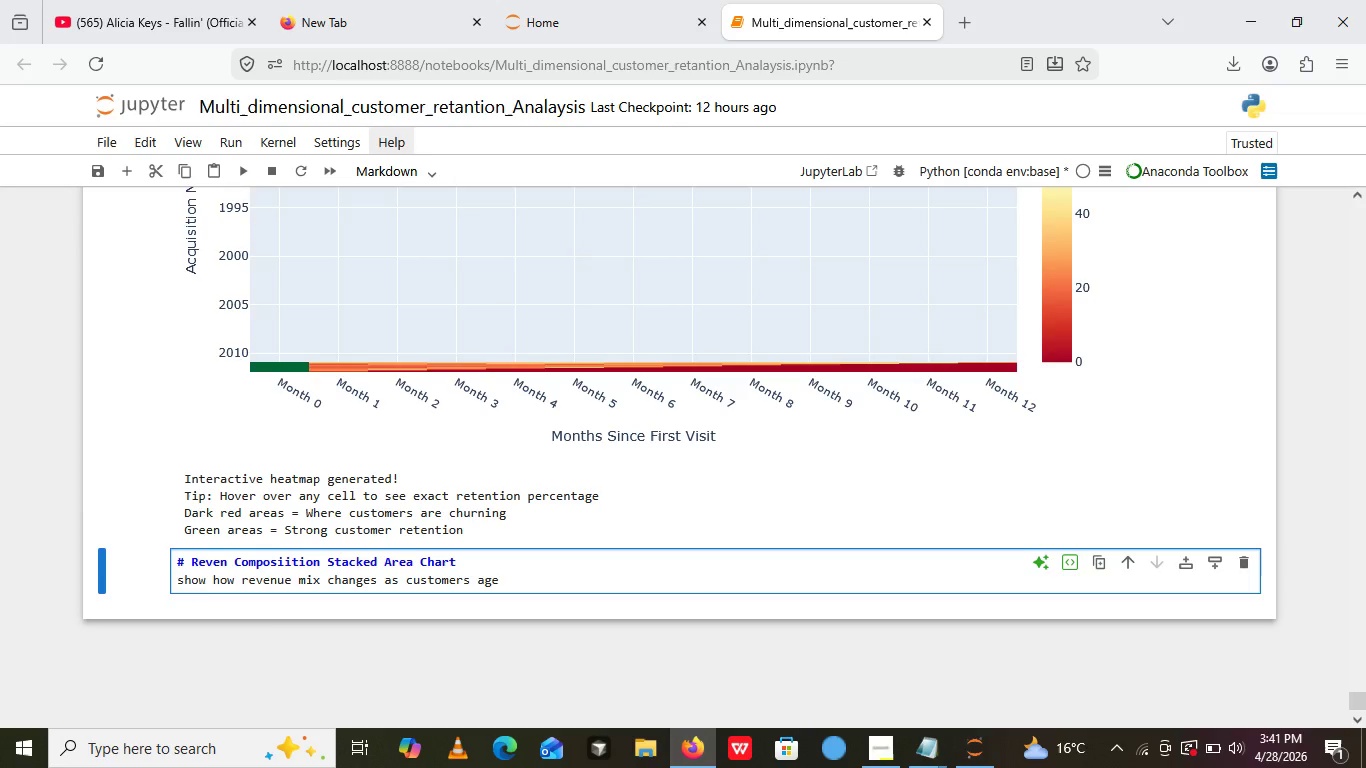 
key(Period)
 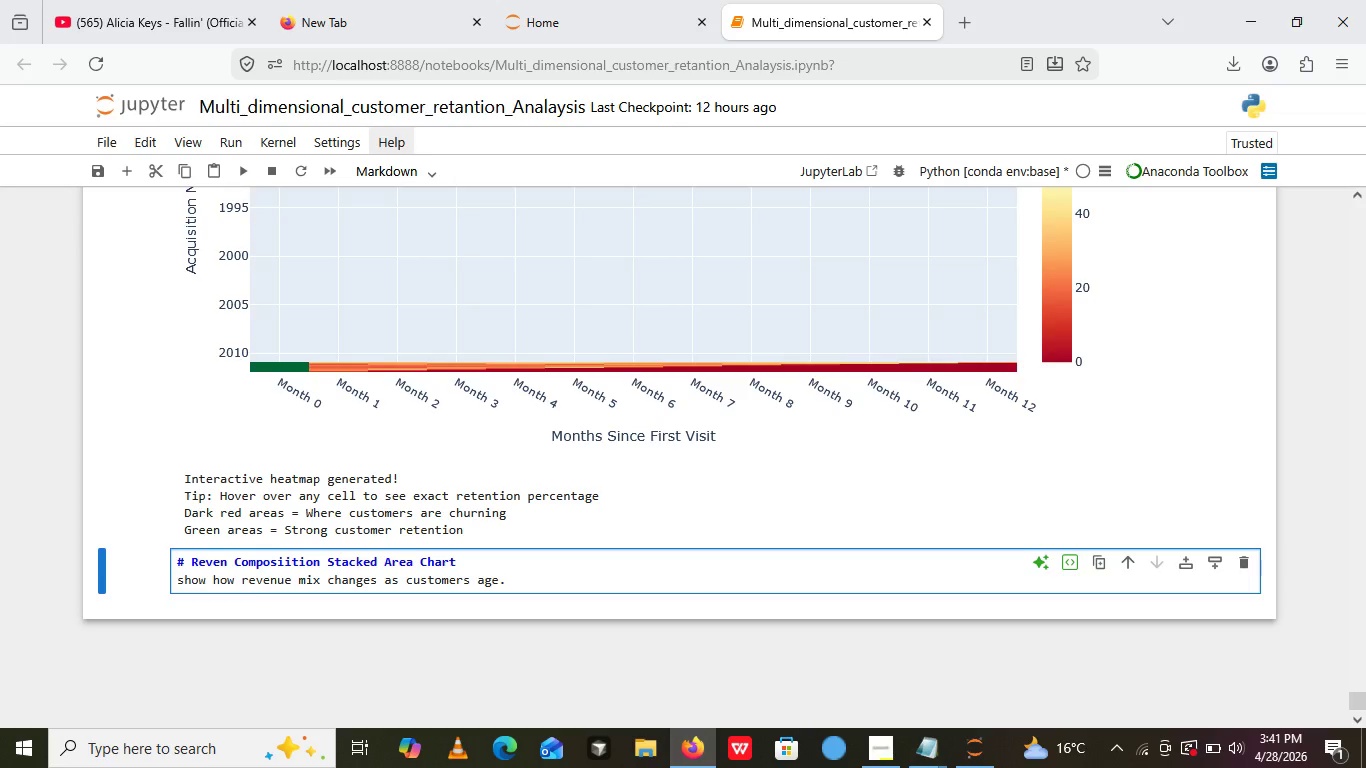 
key(Enter)
 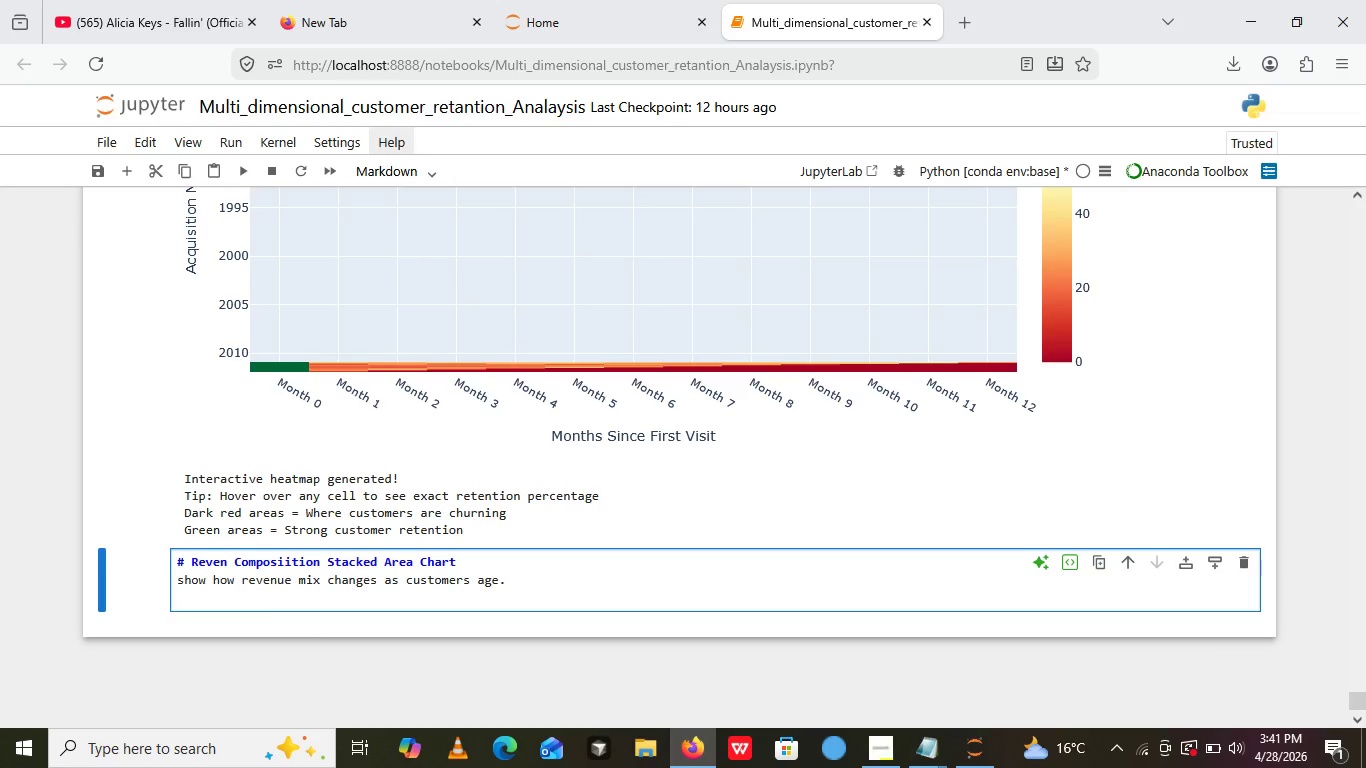 
type(Interpretation:)
 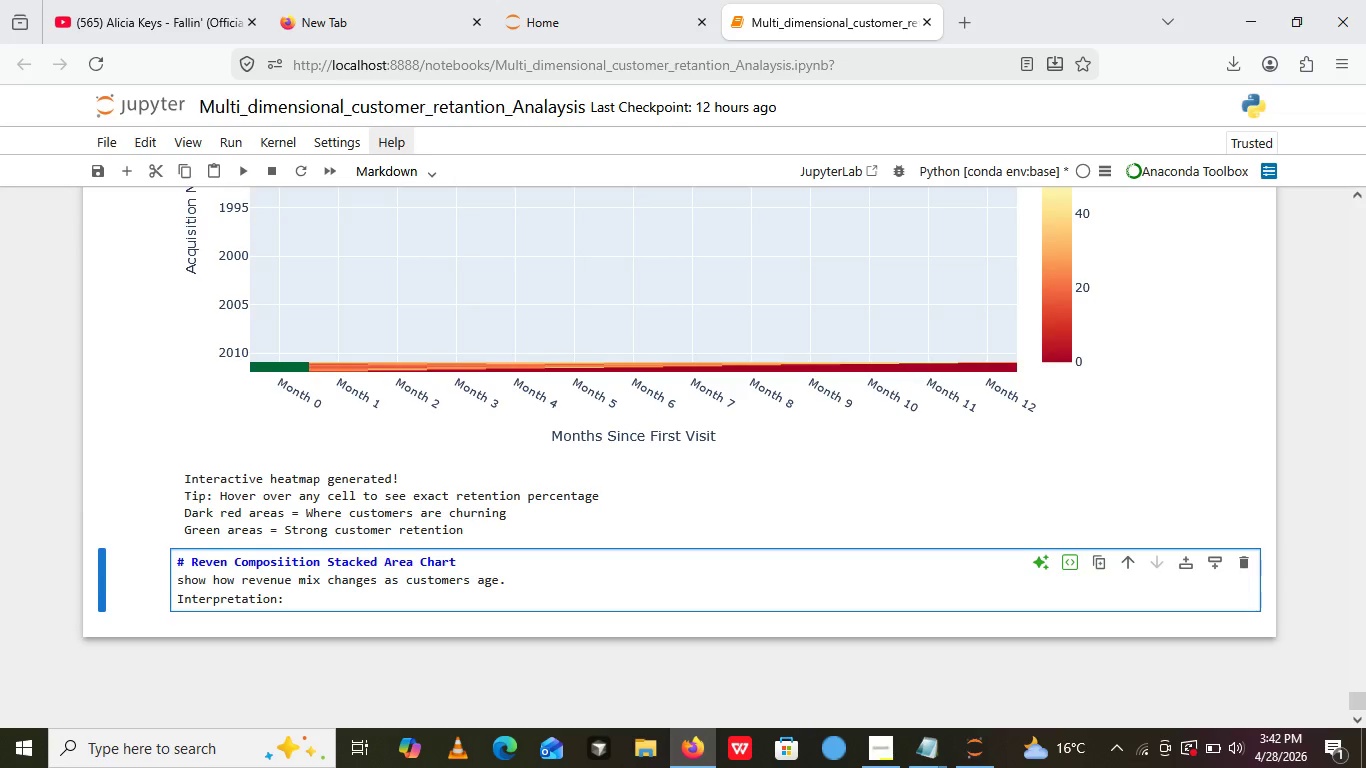 
key(Enter)
 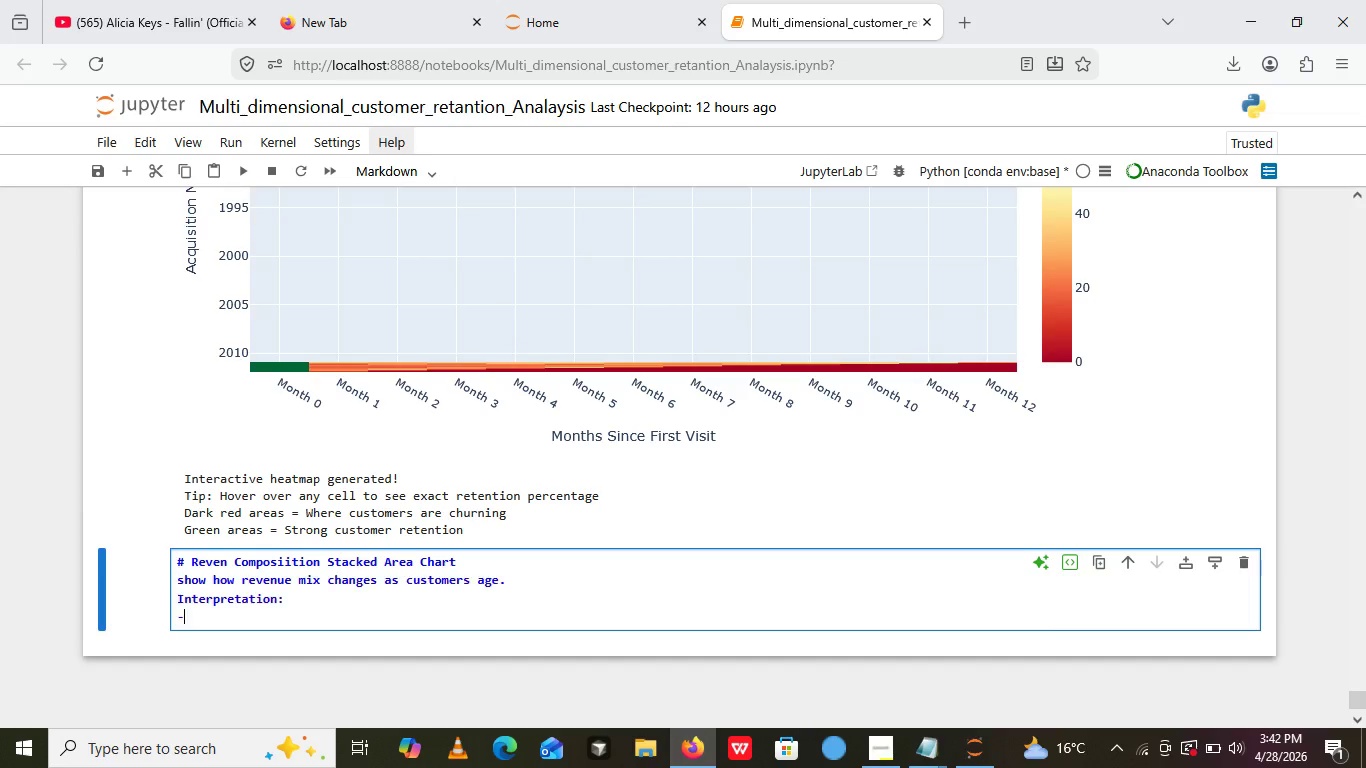 
type(- Early months: Month)
key(Backspace)
key(Backspace)
key(Backspace)
type(stlyentery service)
 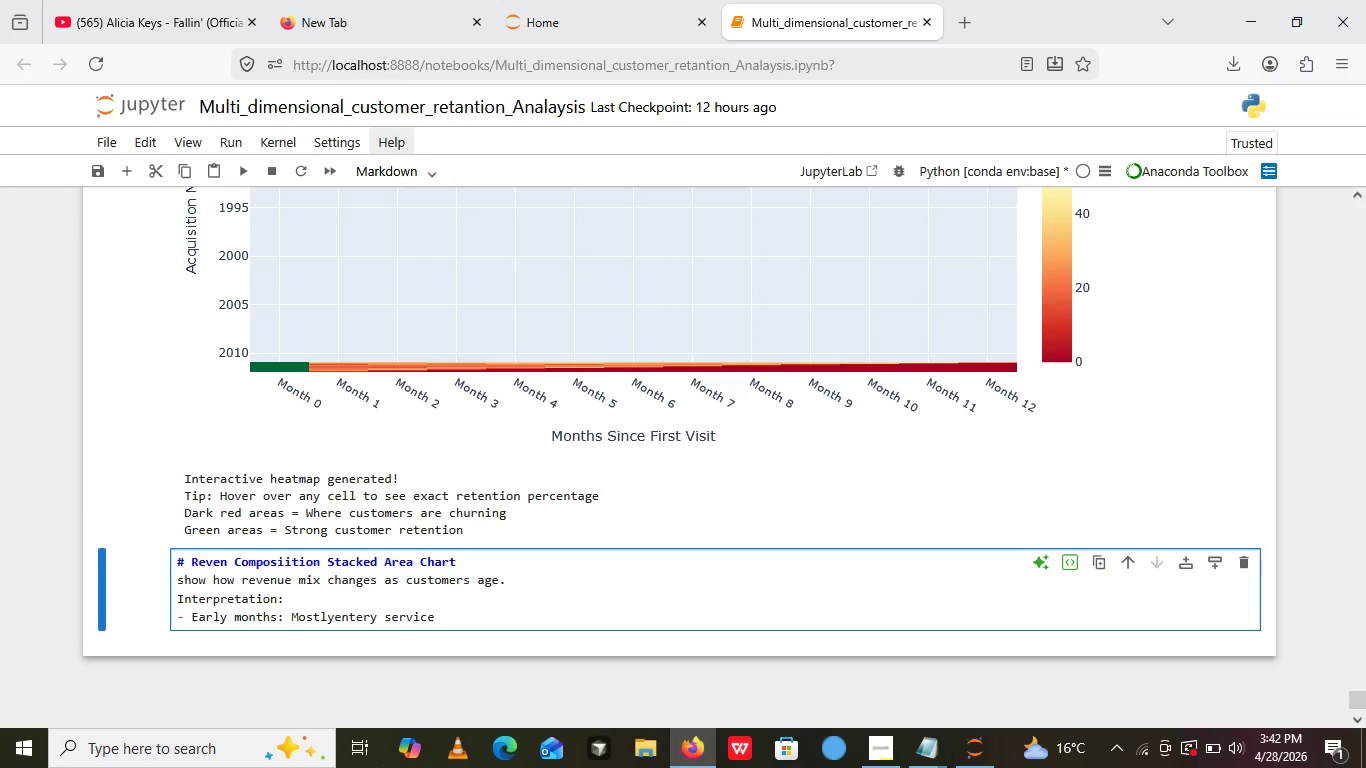 
mouse_move([879, 750])
 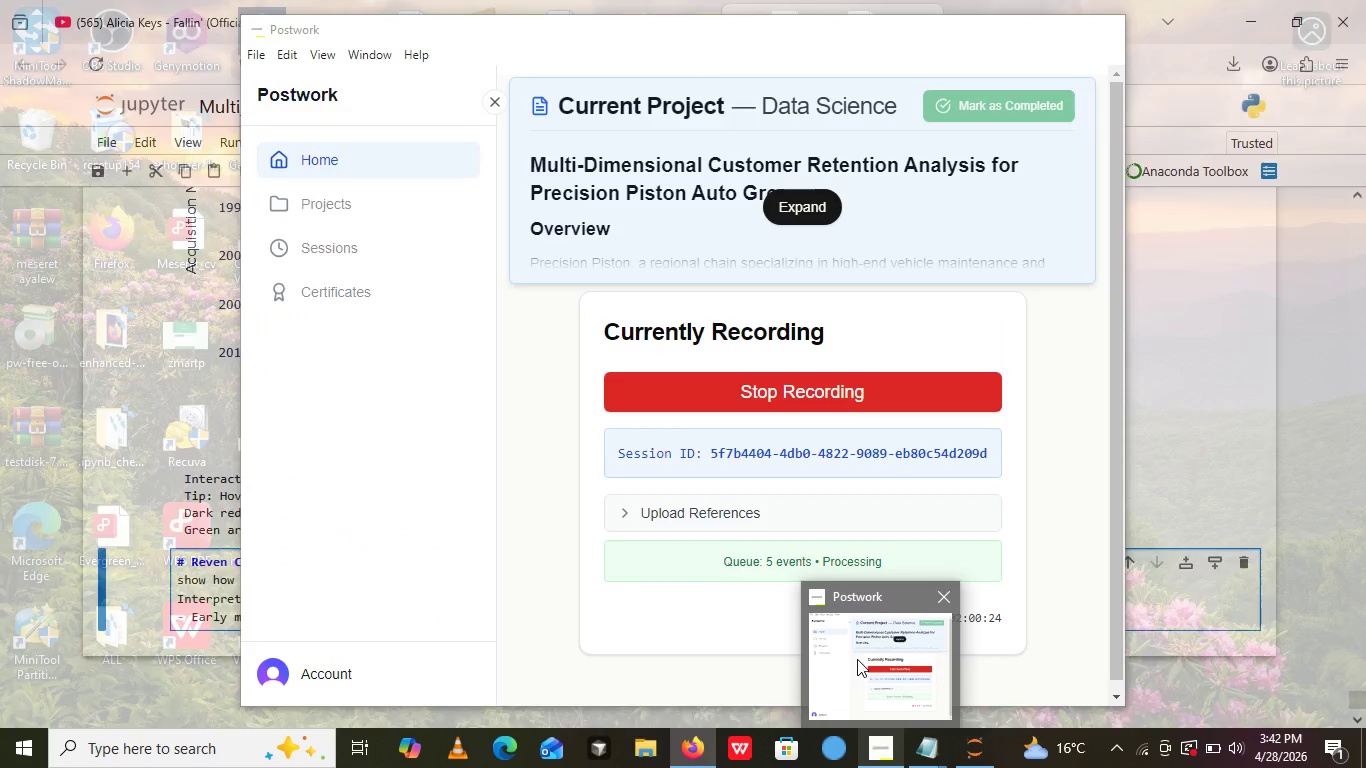 
left_click([857, 659])